 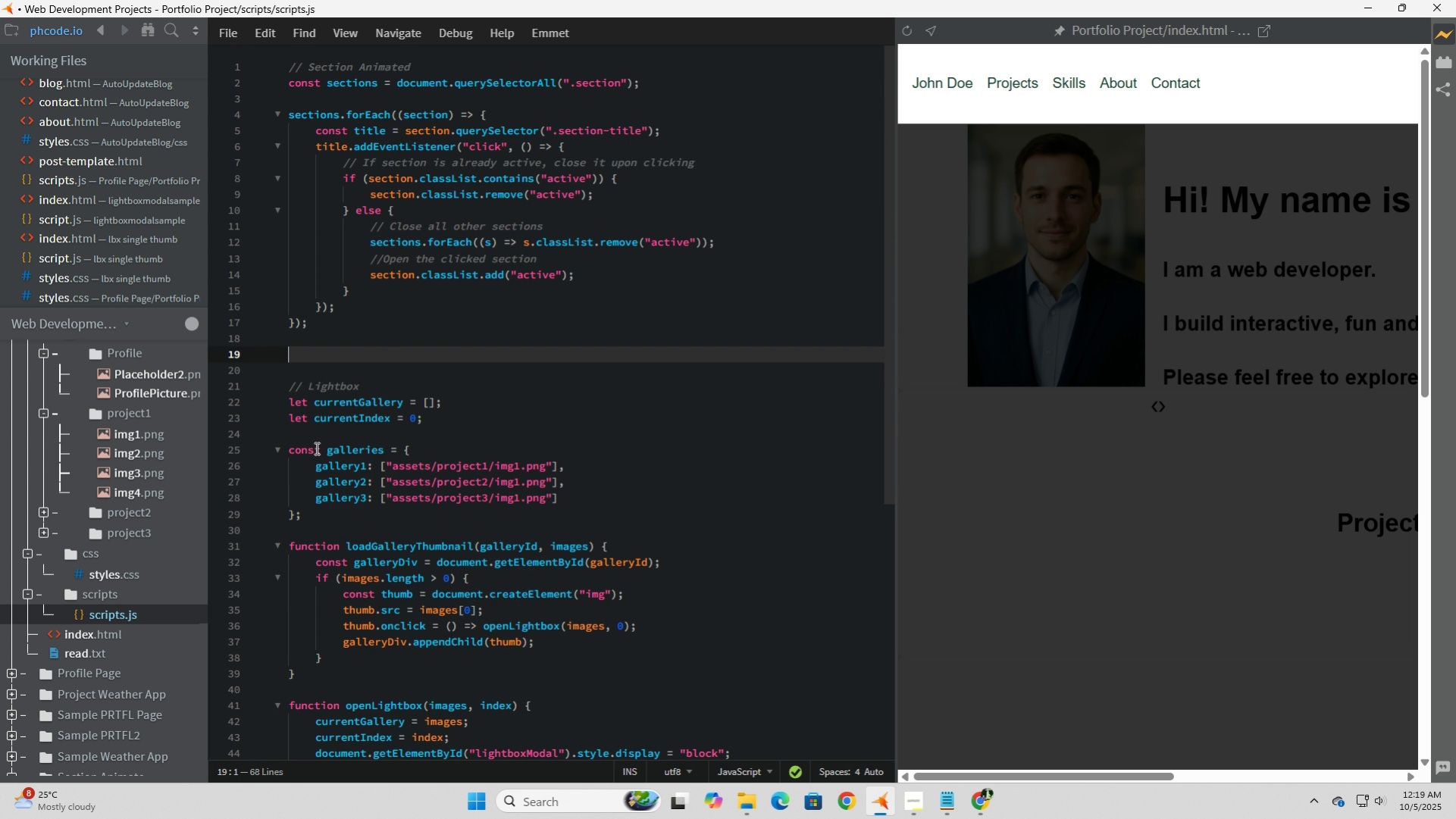 
key(Delete)
 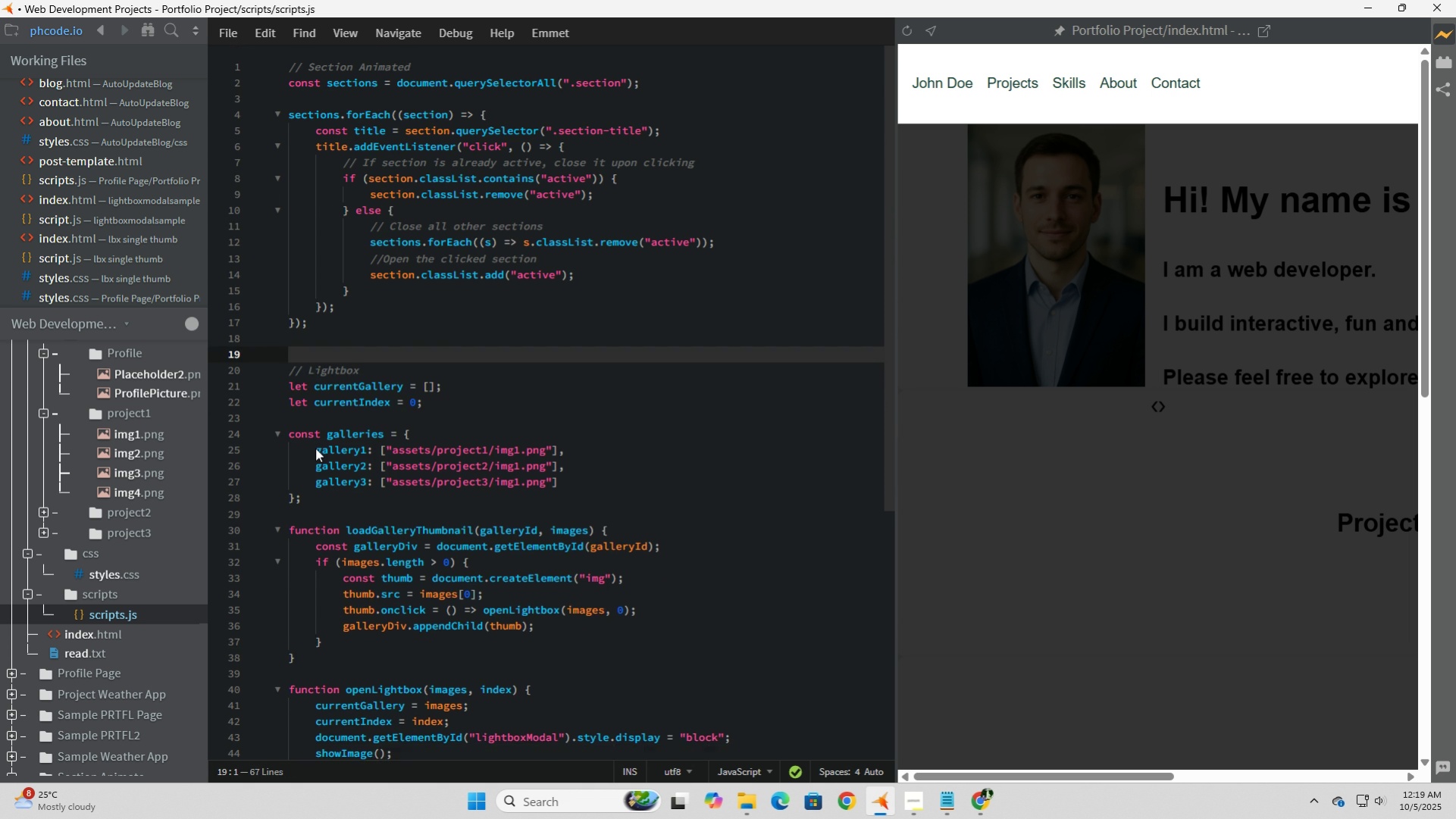 
key(Delete)
 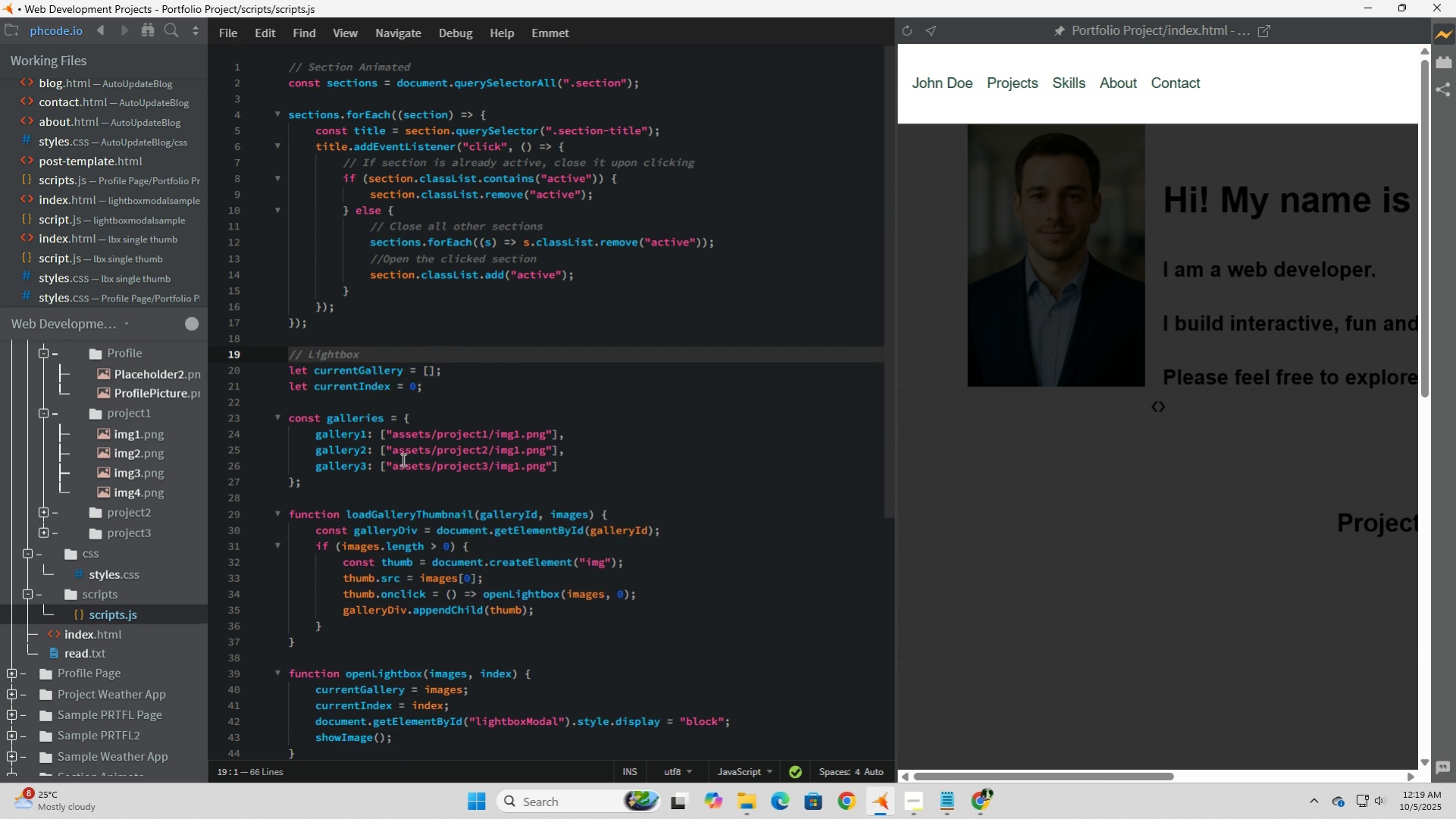 
scroll: coordinate [418, 458], scroll_direction: down, amount: 11.0
 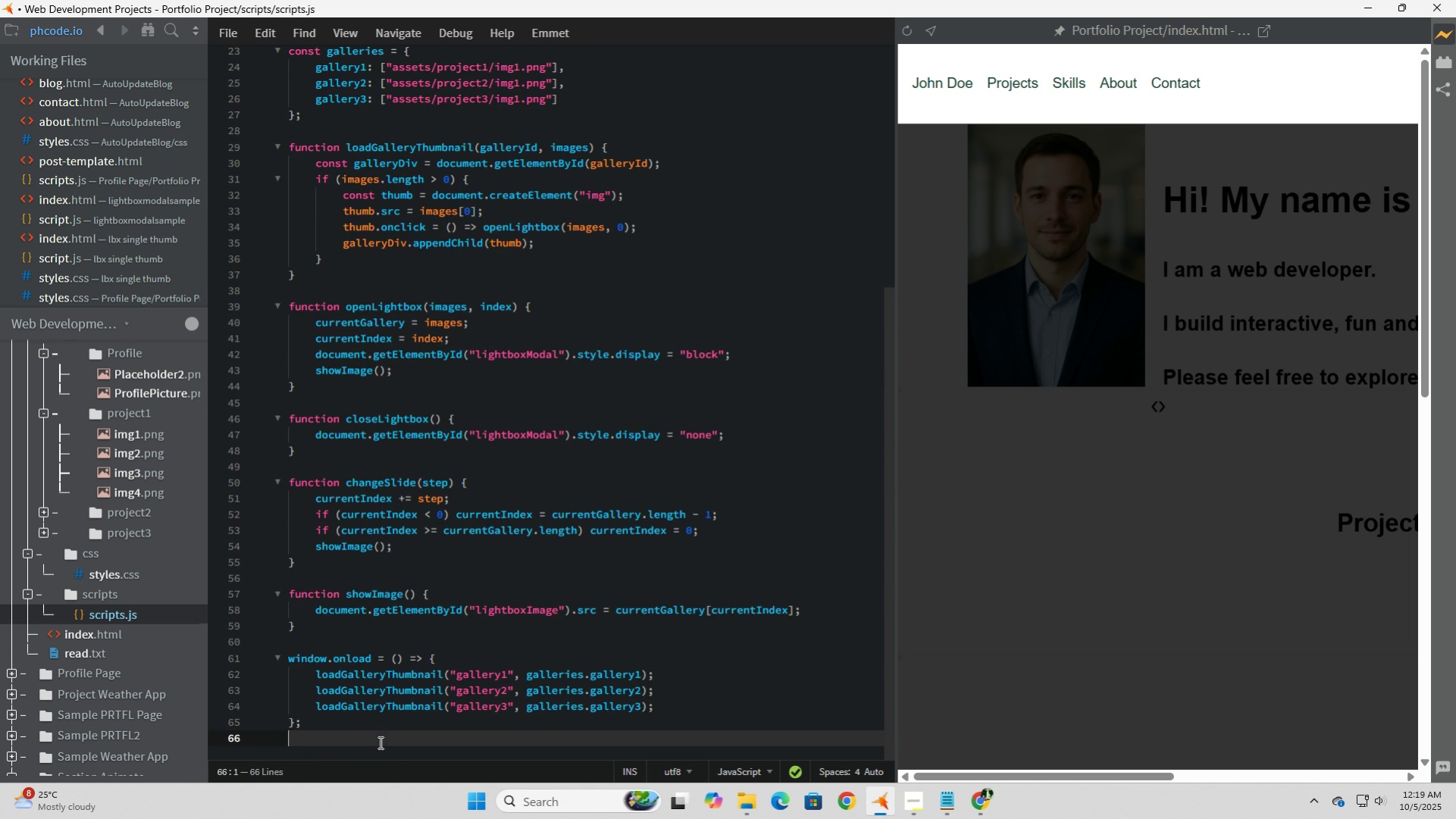 
left_click([379, 742])
 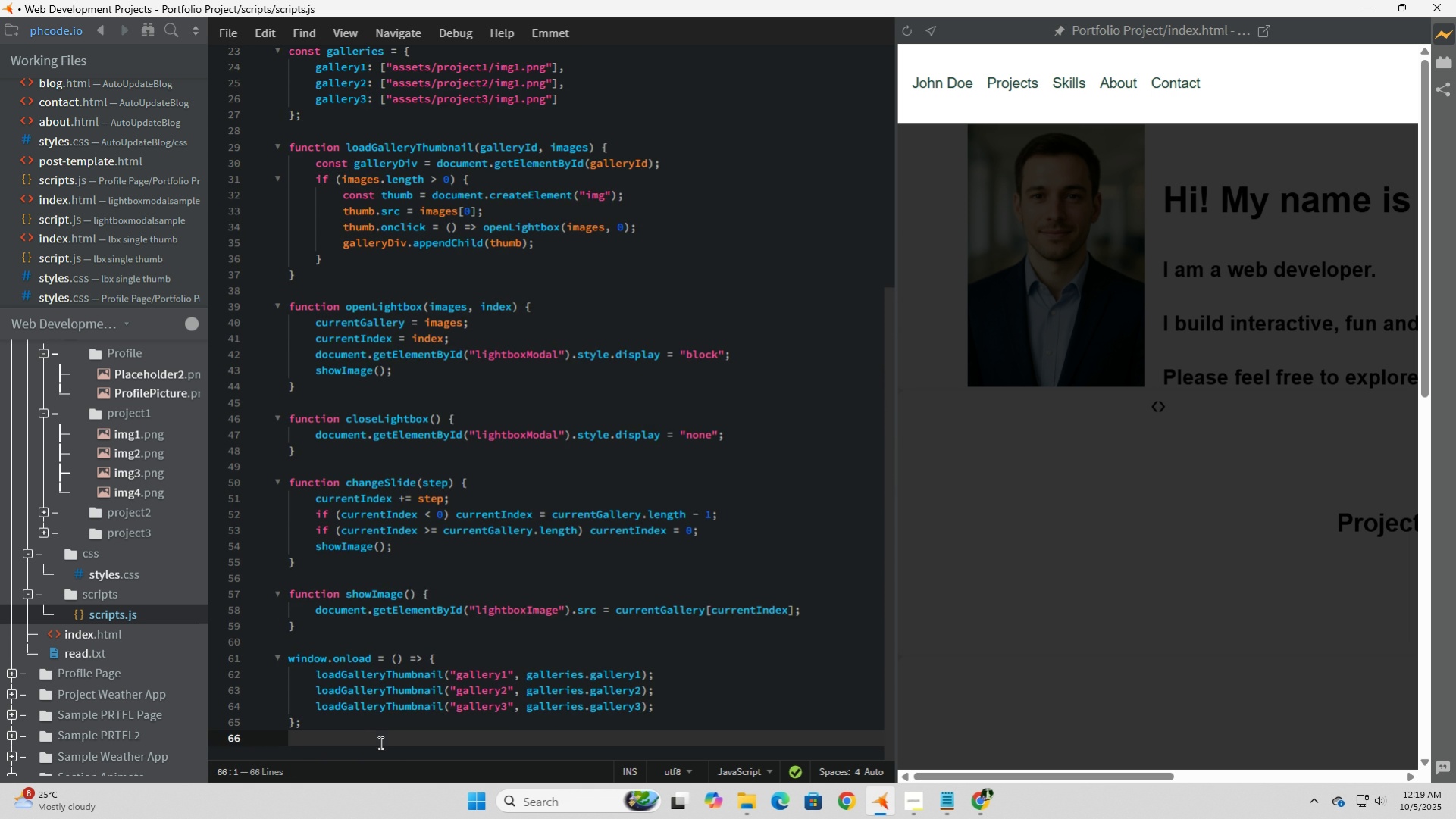 
key(Enter)